 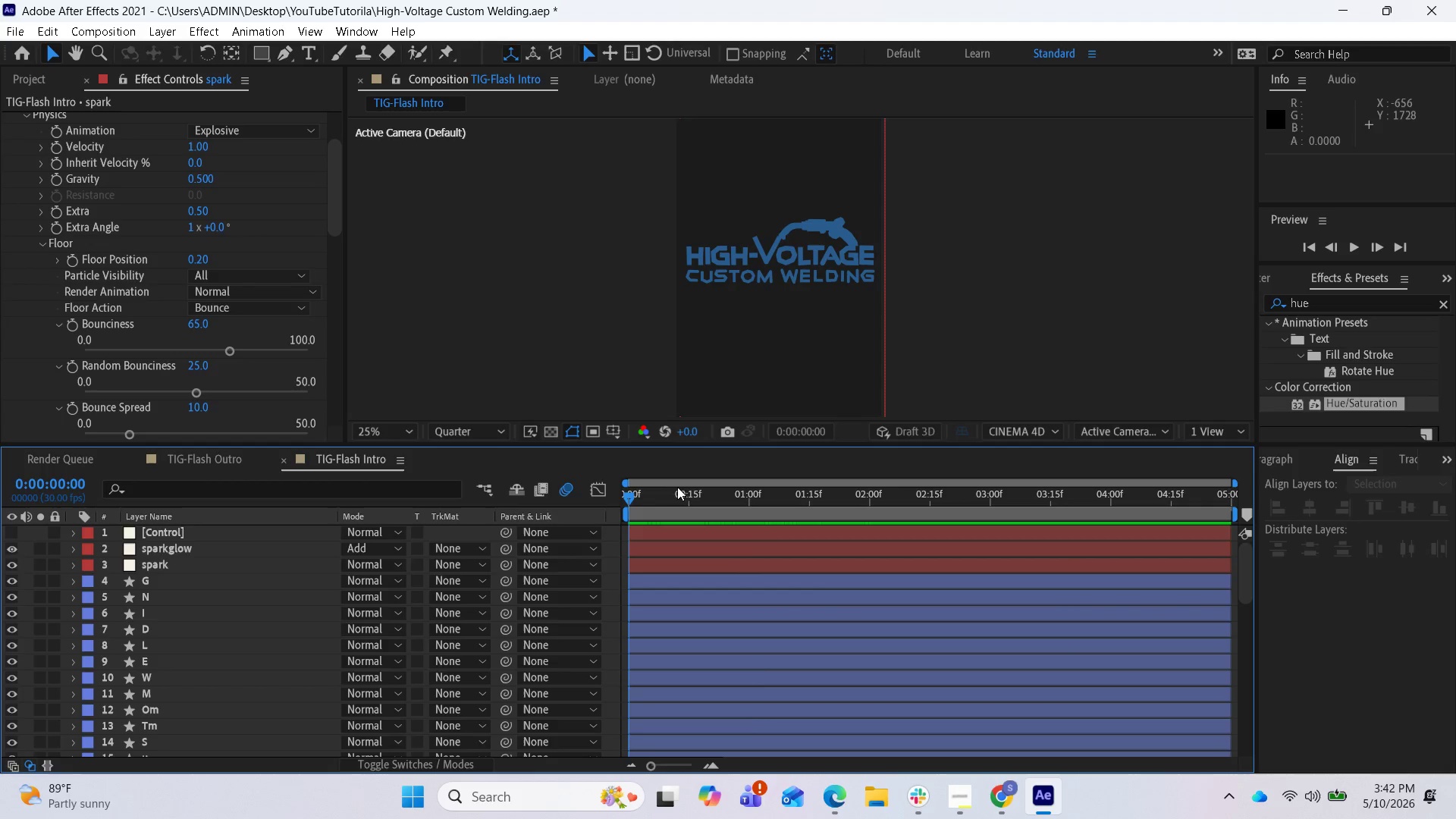 
left_click([670, 510])
 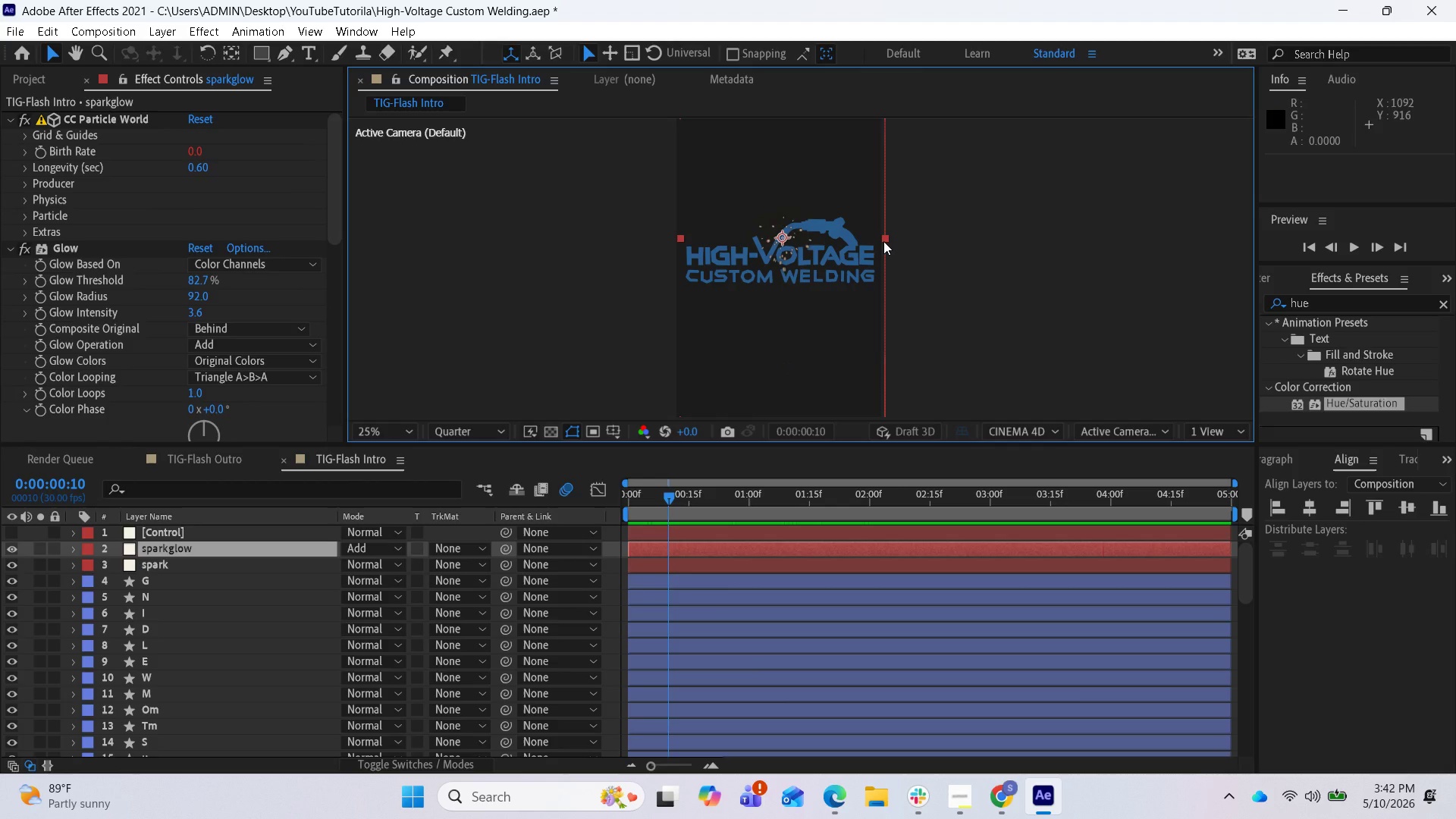 
wait(6.5)
 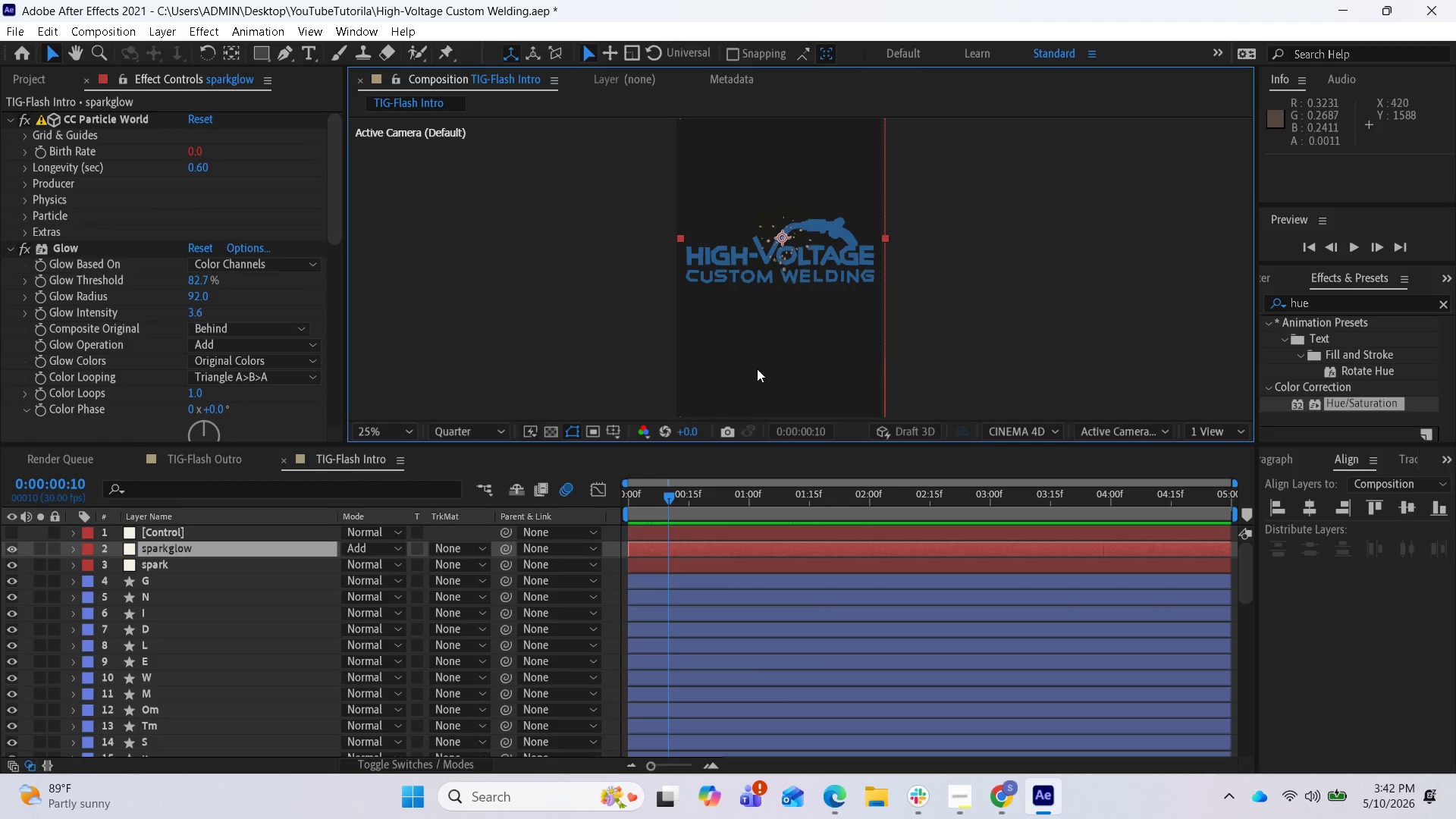 
left_click_drag(start_coordinate=[785, 237], to_coordinate=[807, 237])
 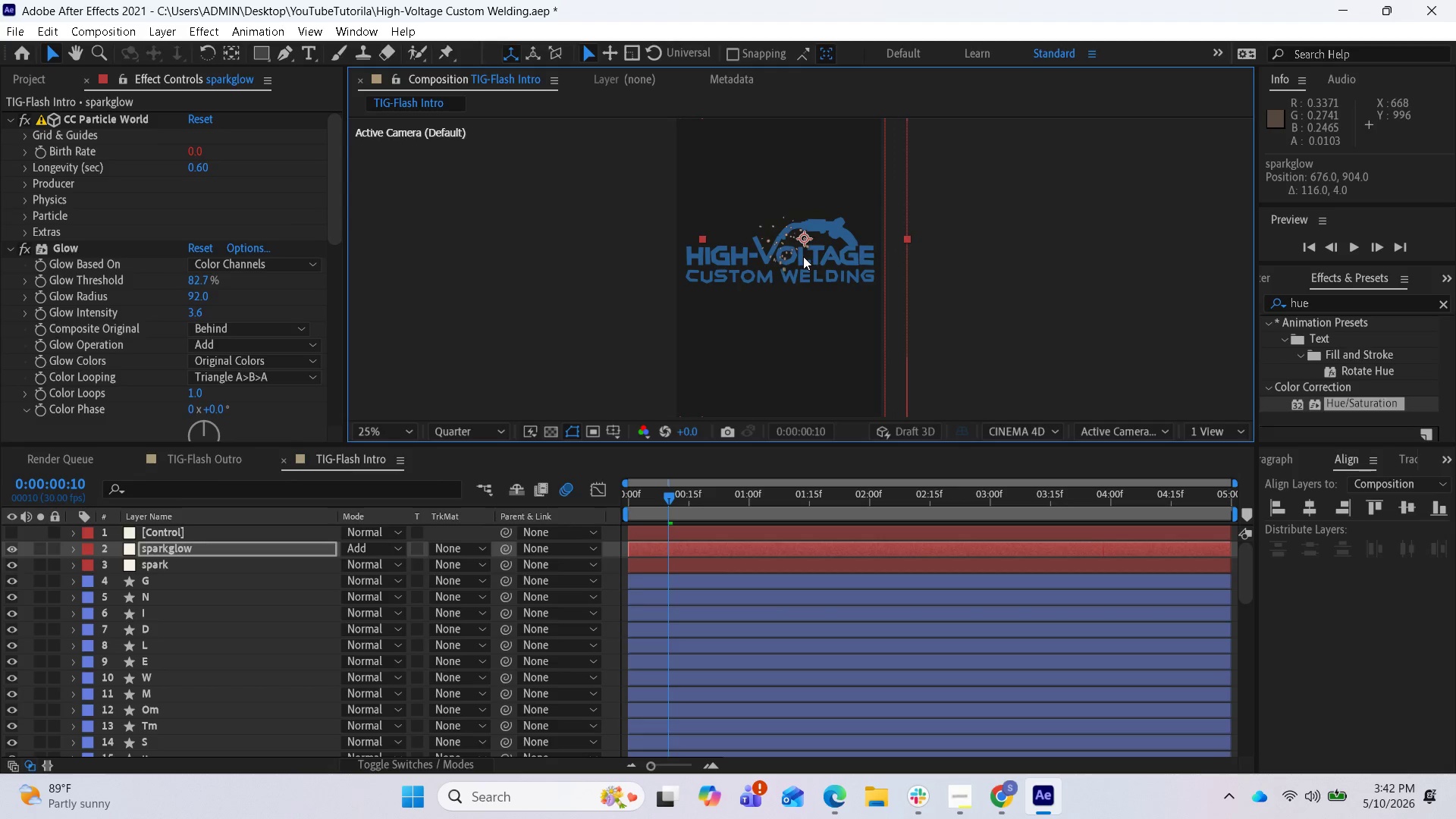 
key(Control+Z)
 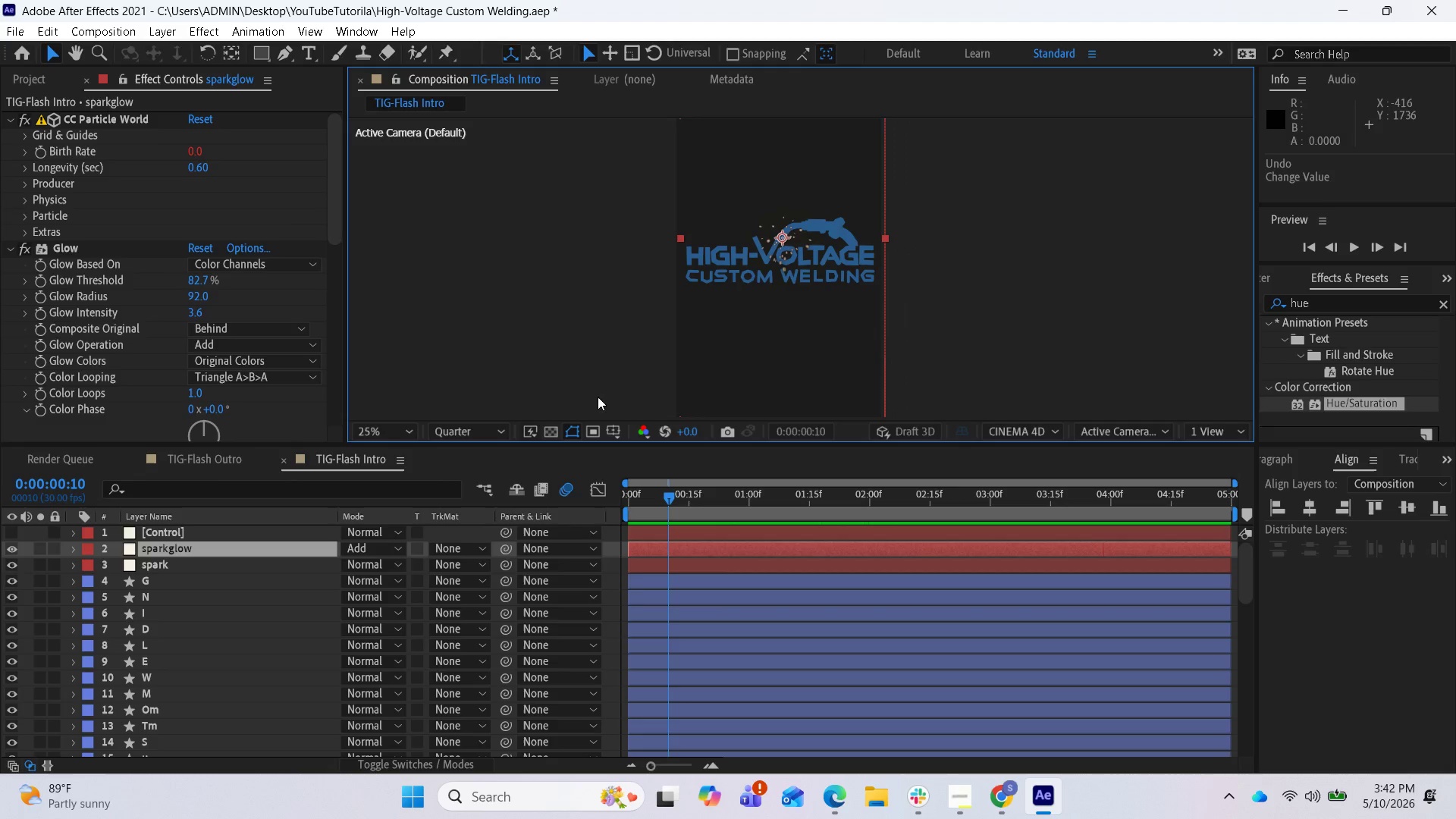 
scroll: coordinate [762, 281], scroll_direction: up, amount: 2.0
 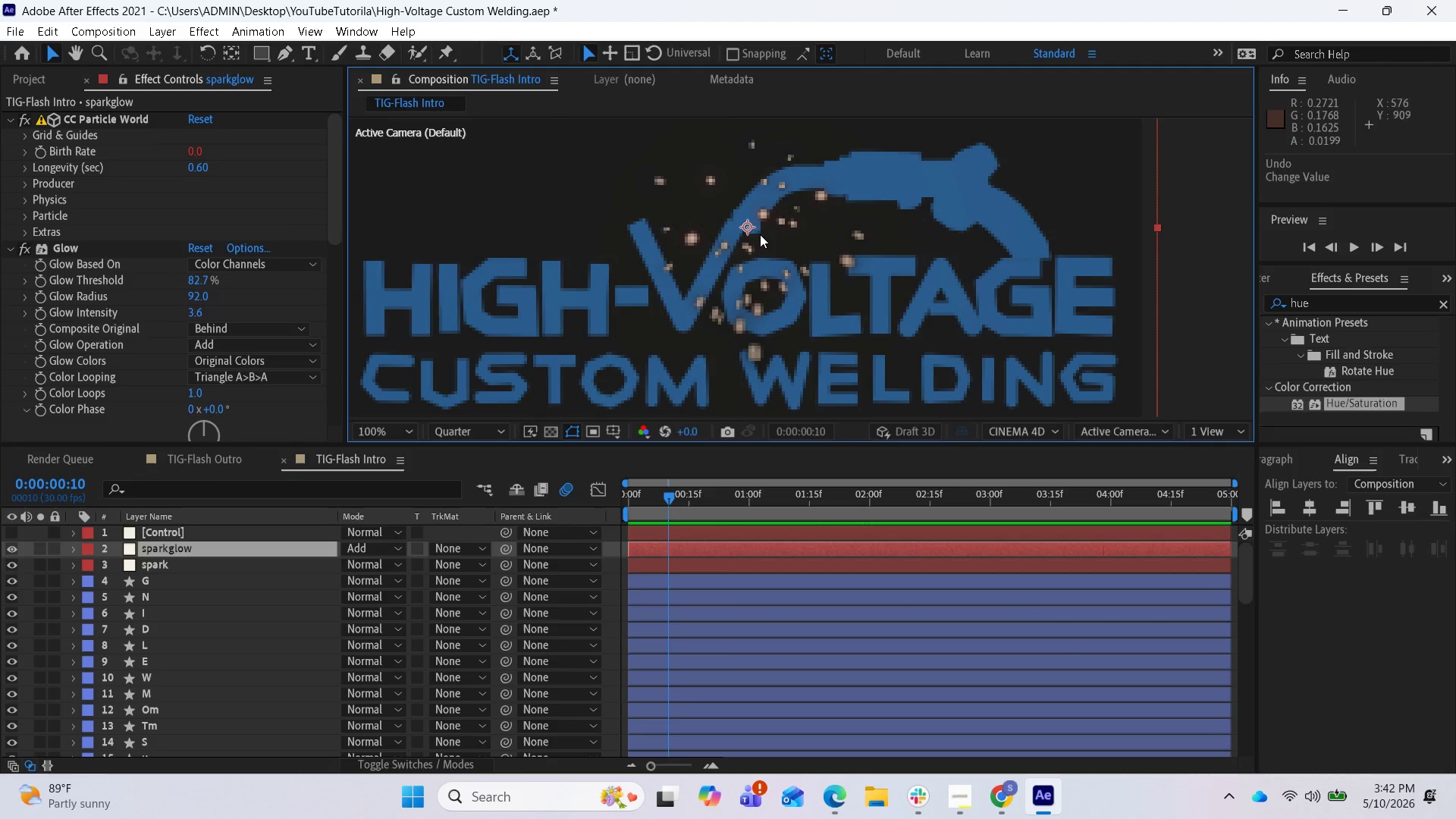 
left_click_drag(start_coordinate=[748, 228], to_coordinate=[744, 228])
 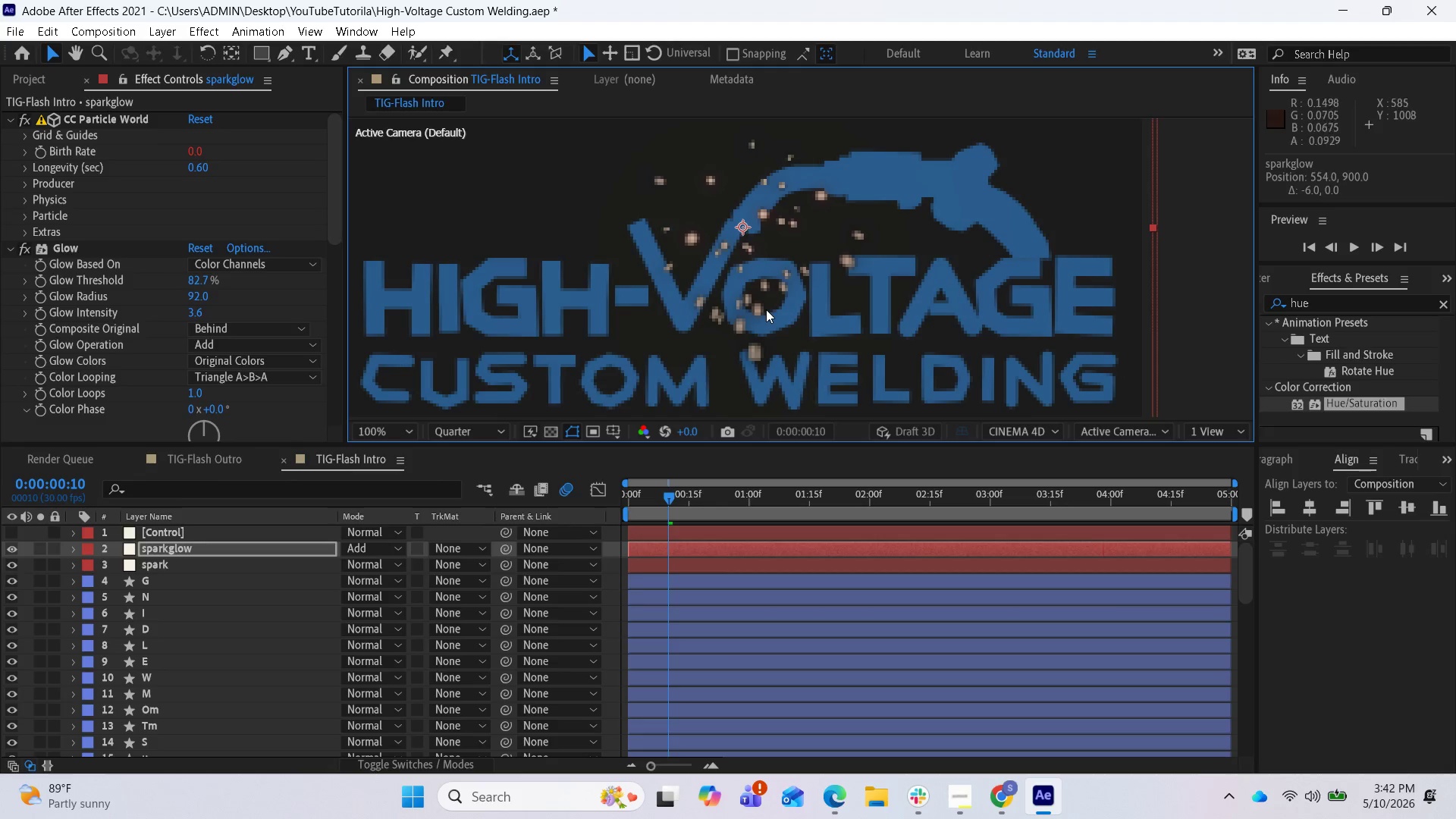 
key(Control+Z)
 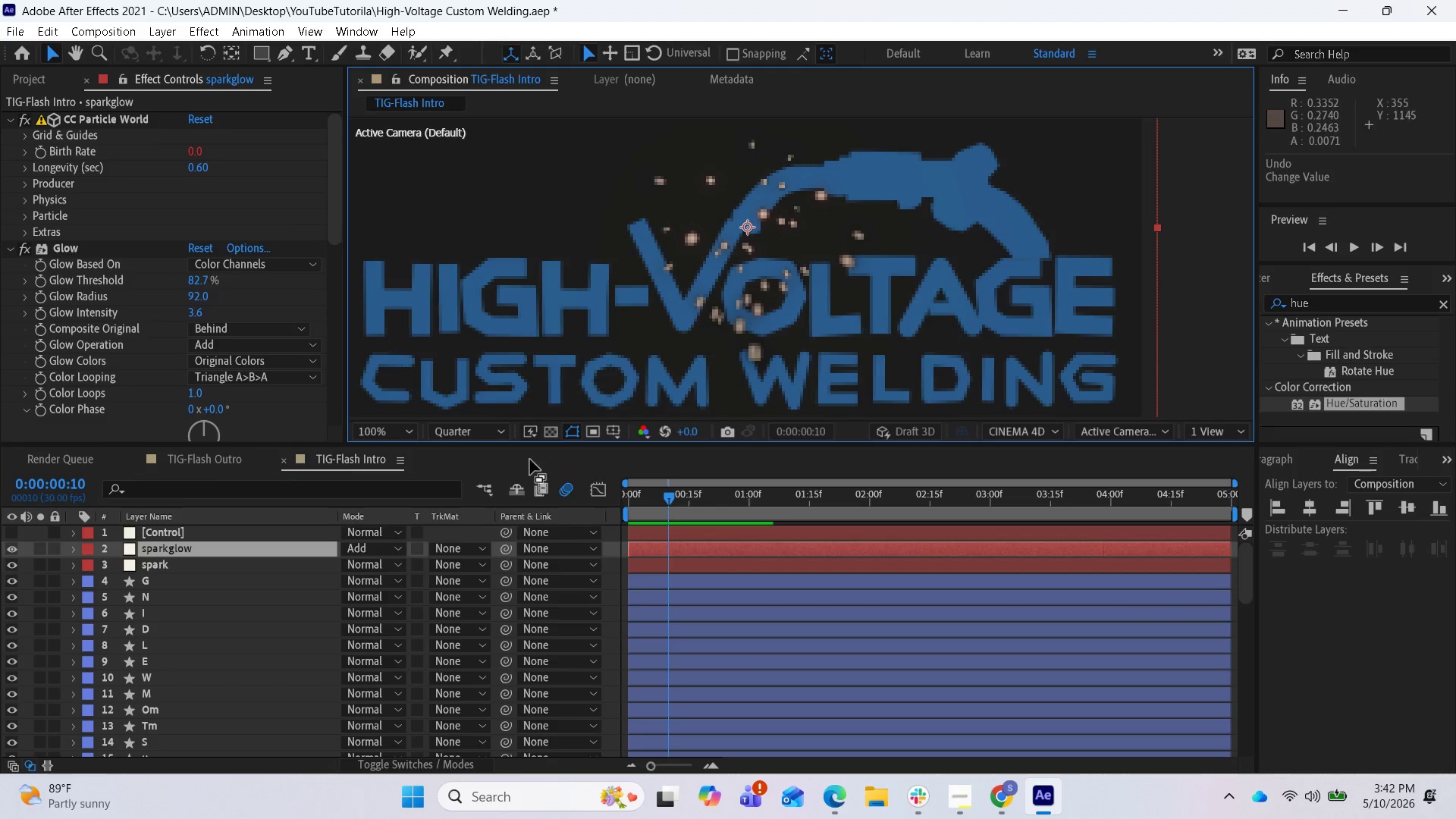 
hold_key(key=ShiftLeft, duration=1.38)
left_click([253, 565])
 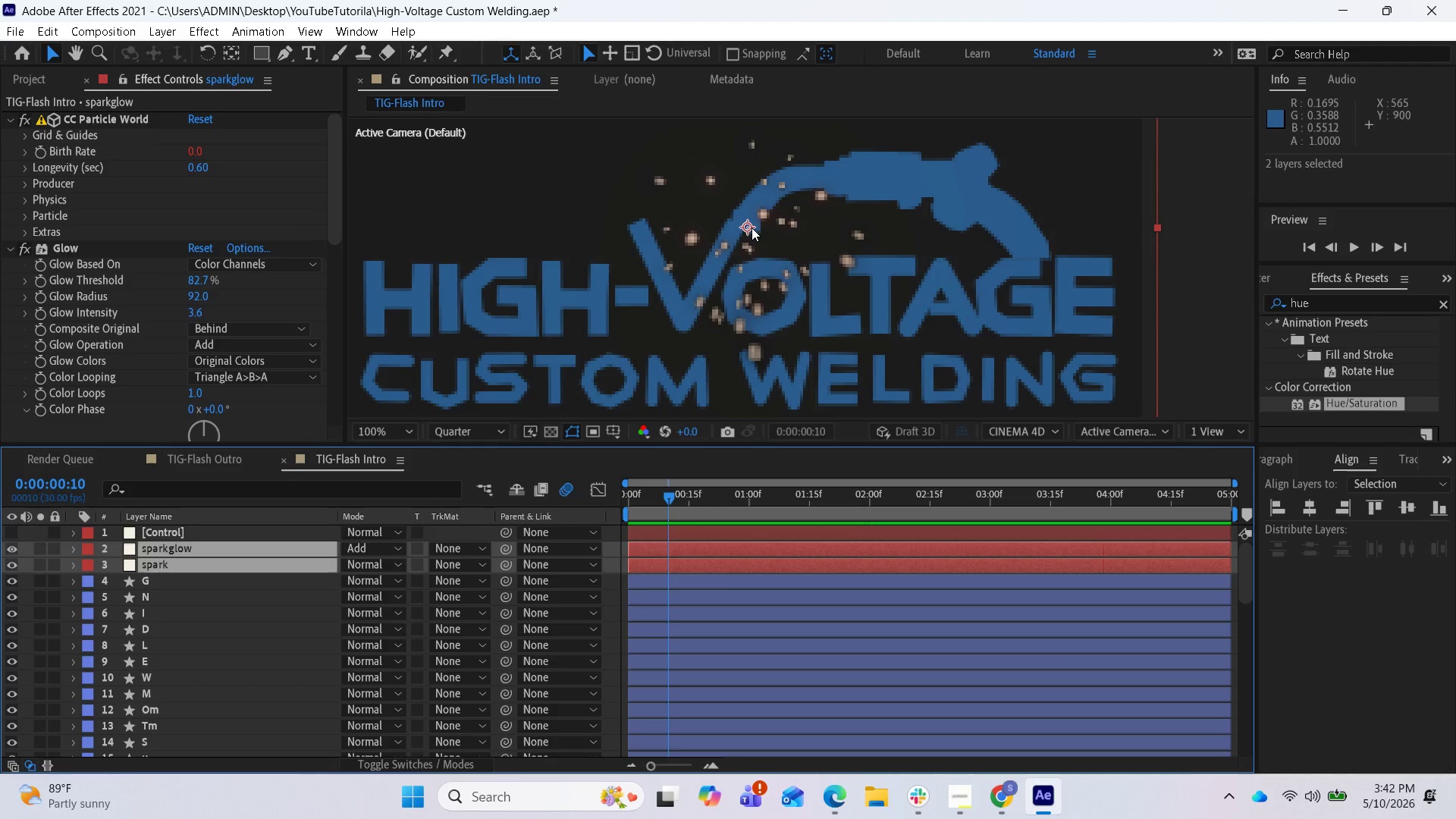 
left_click_drag(start_coordinate=[752, 226], to_coordinate=[745, 226])
 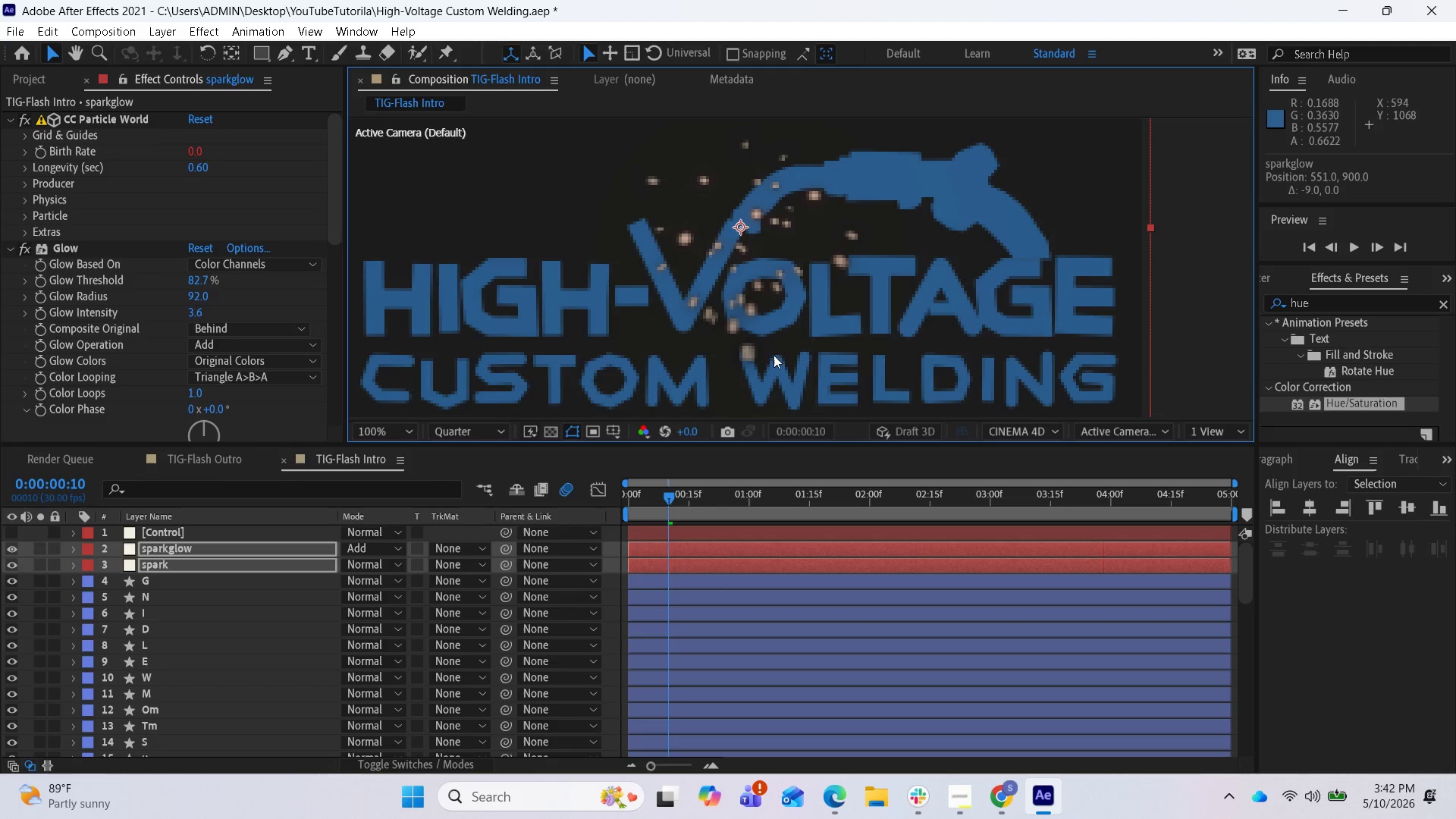 
wait(8.81)
 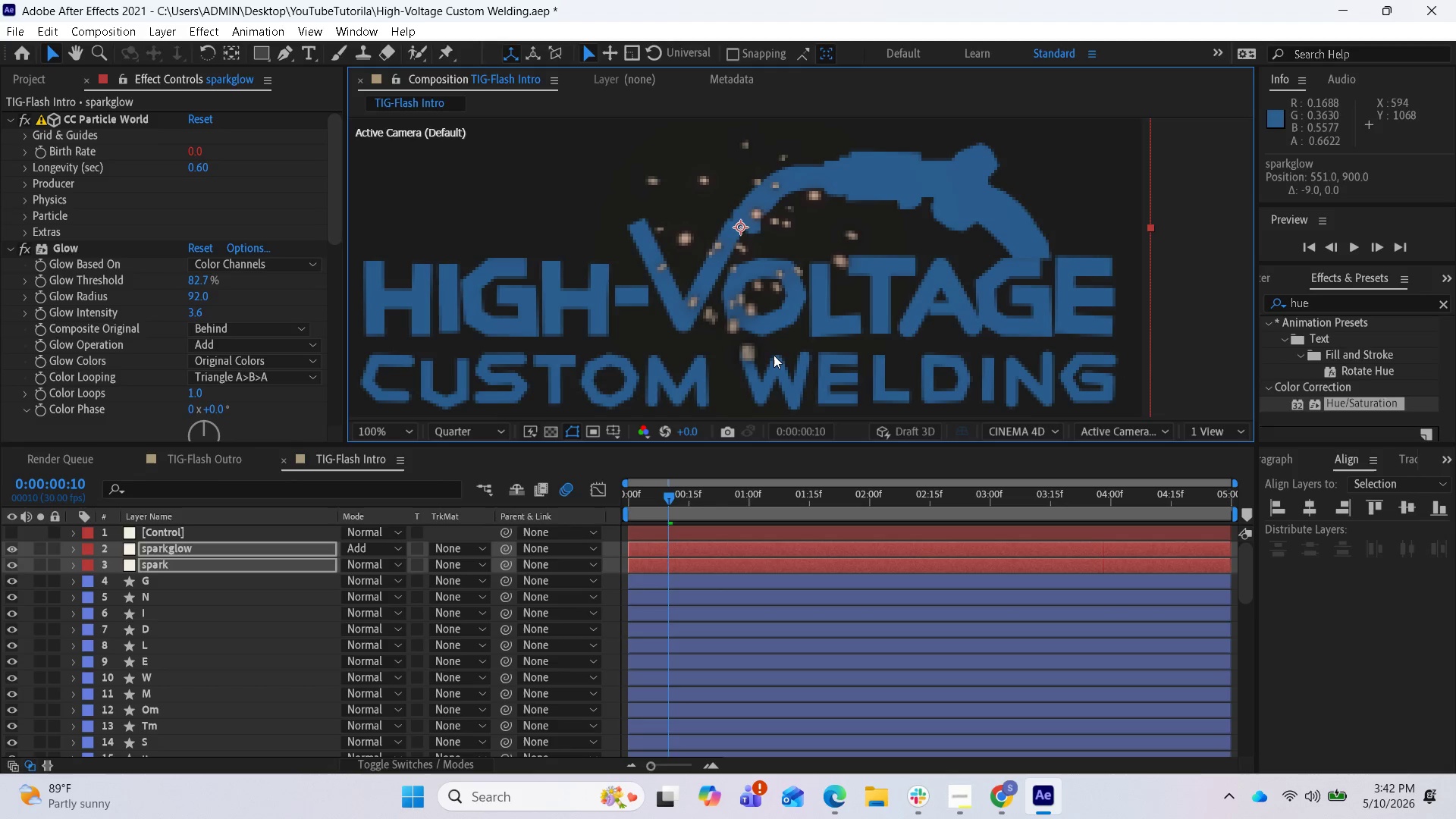 
mouse_move([502, 513])
 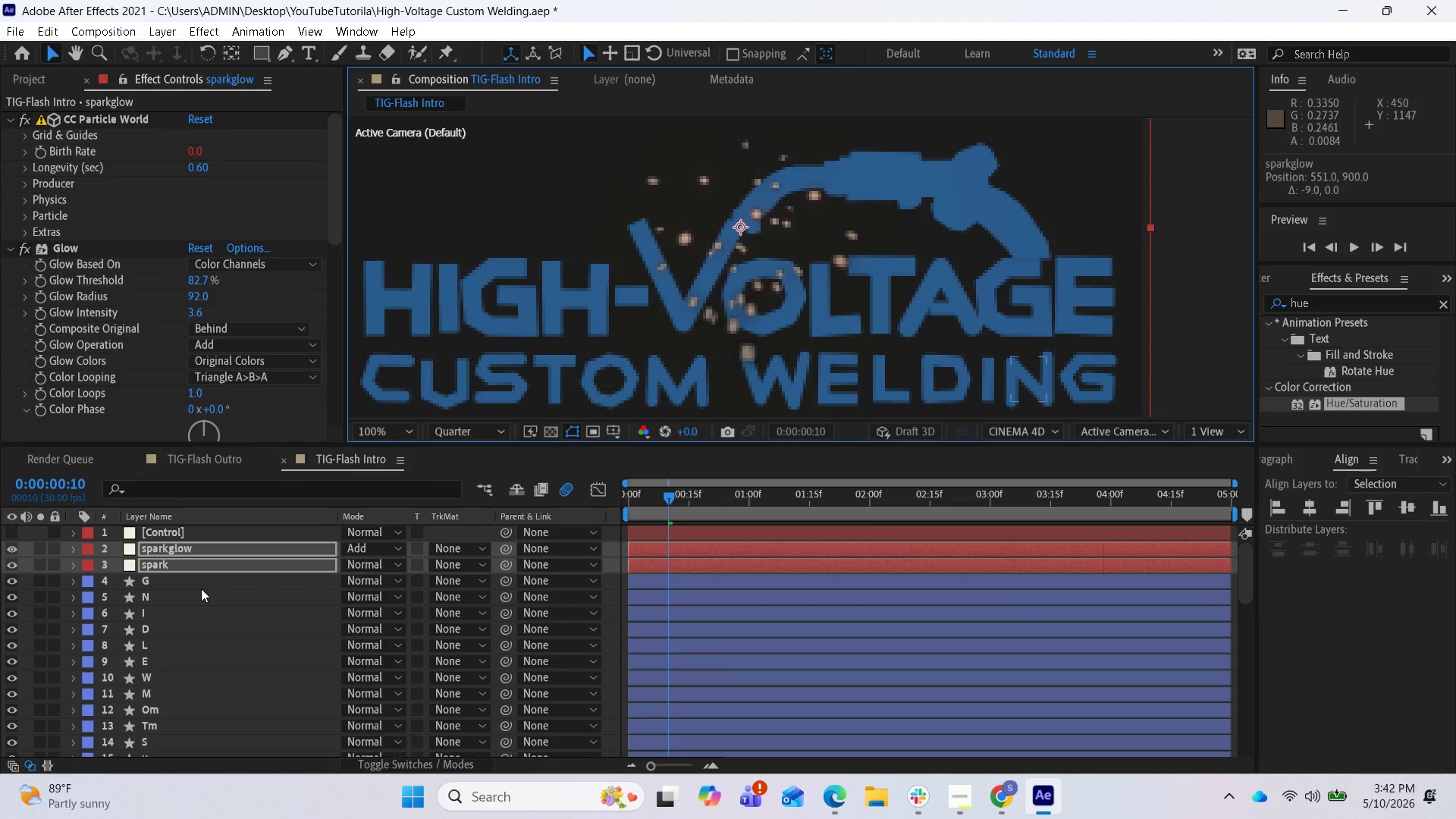 
left_click([200, 586])
 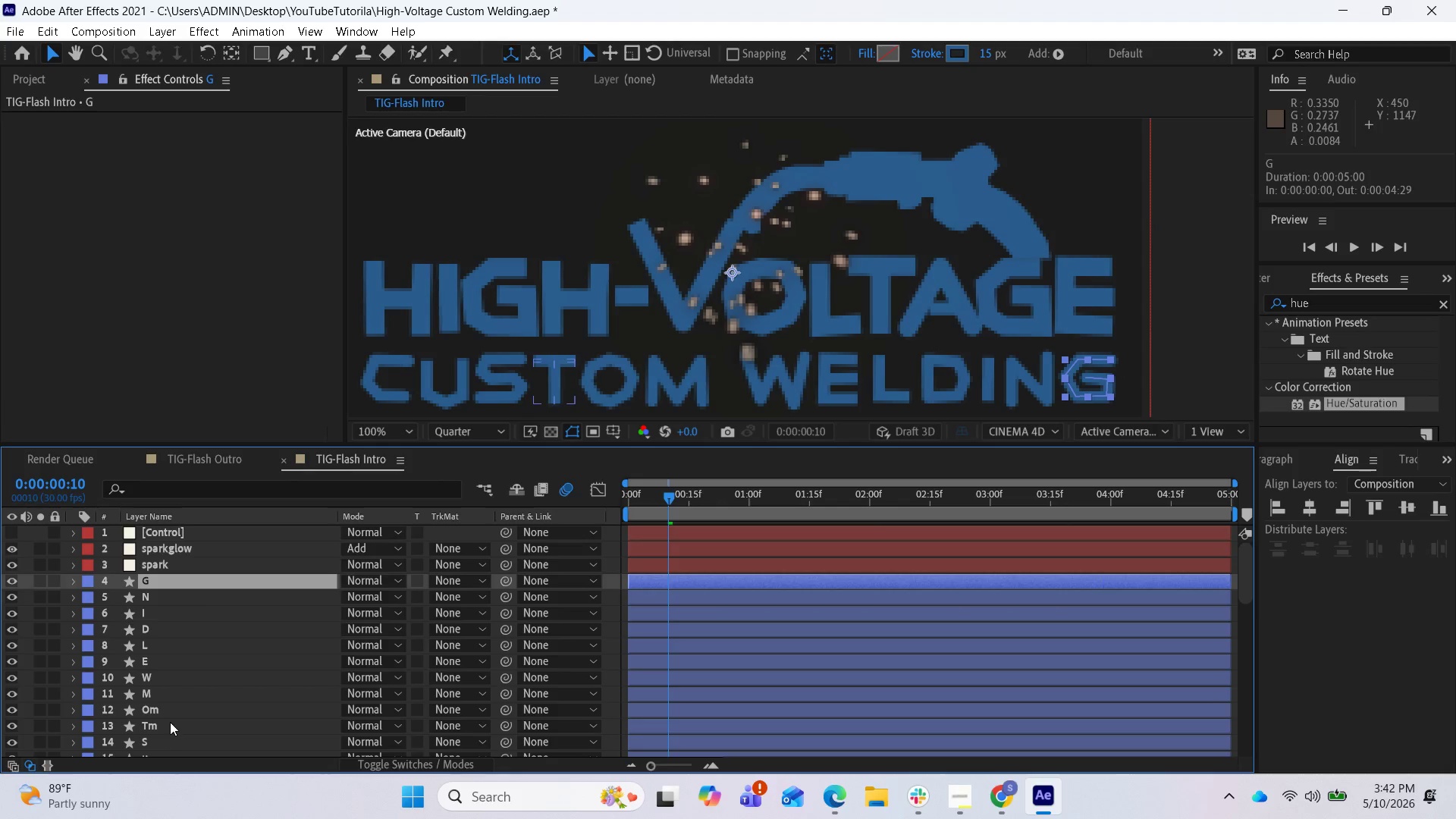 
scroll: coordinate [170, 714], scroll_direction: down, amount: 1.0
 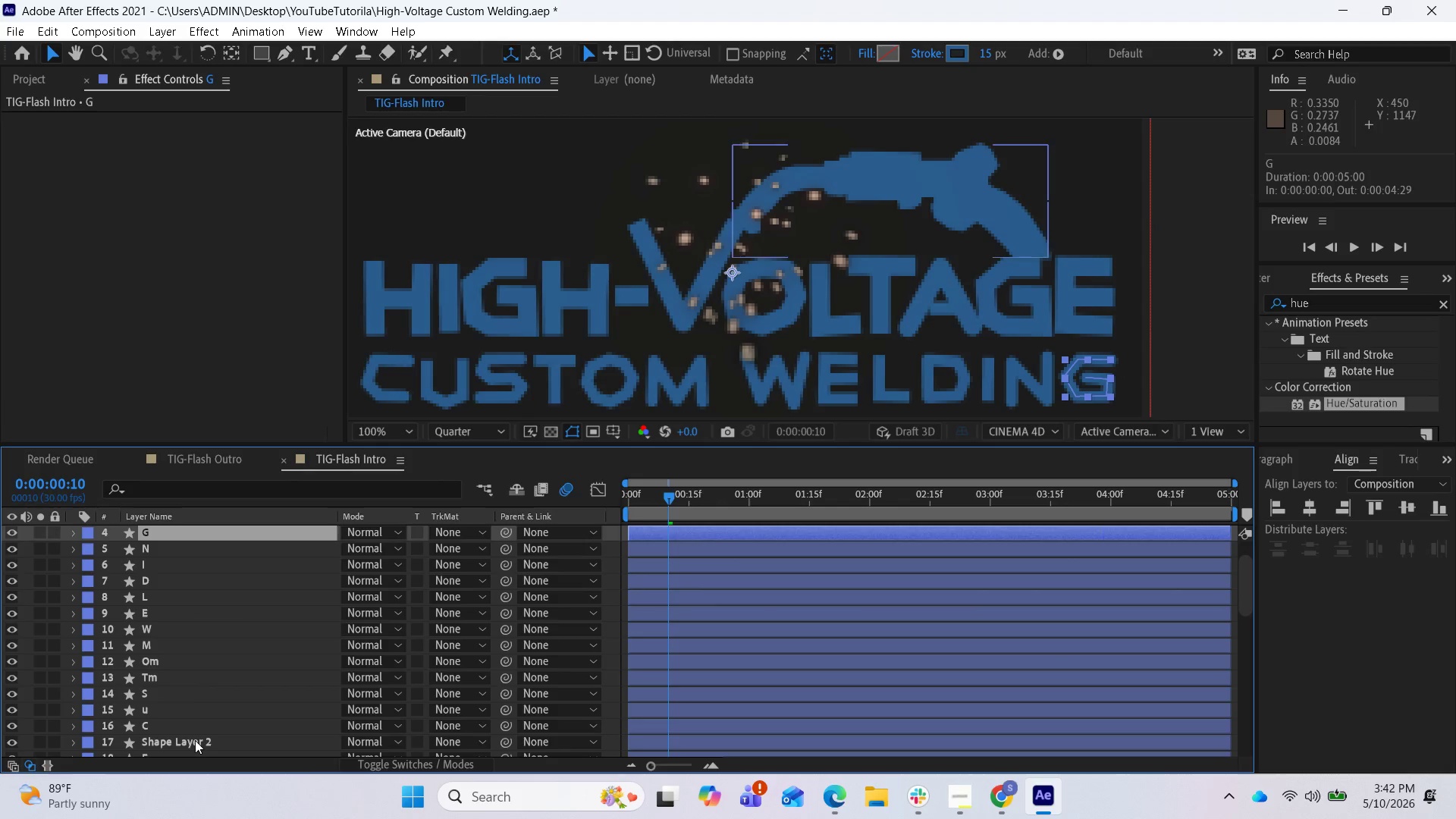 
left_click([195, 740])
 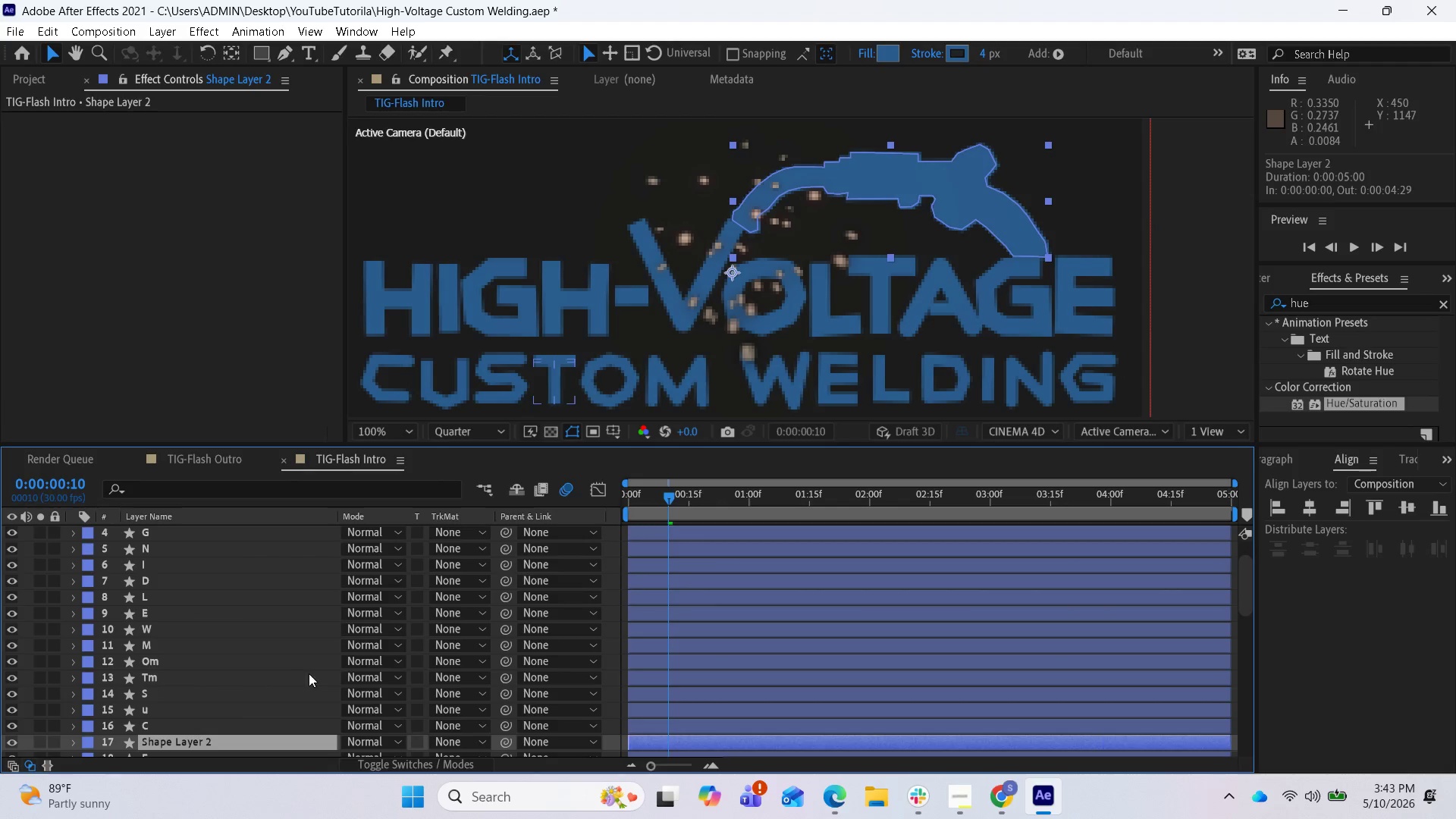 
wait(7.05)
 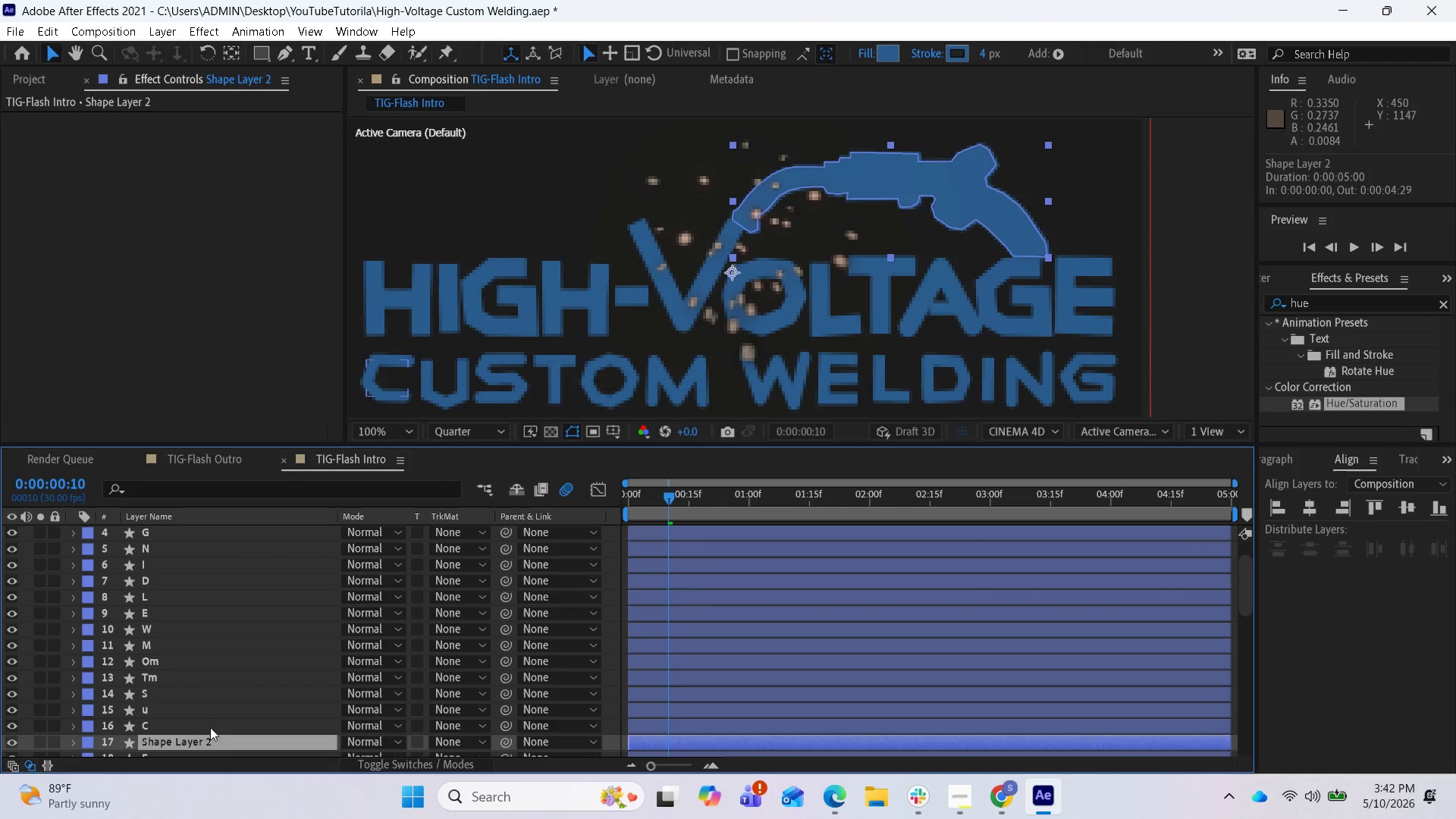 
left_click_drag(start_coordinate=[674, 499], to_coordinate=[598, 491])
 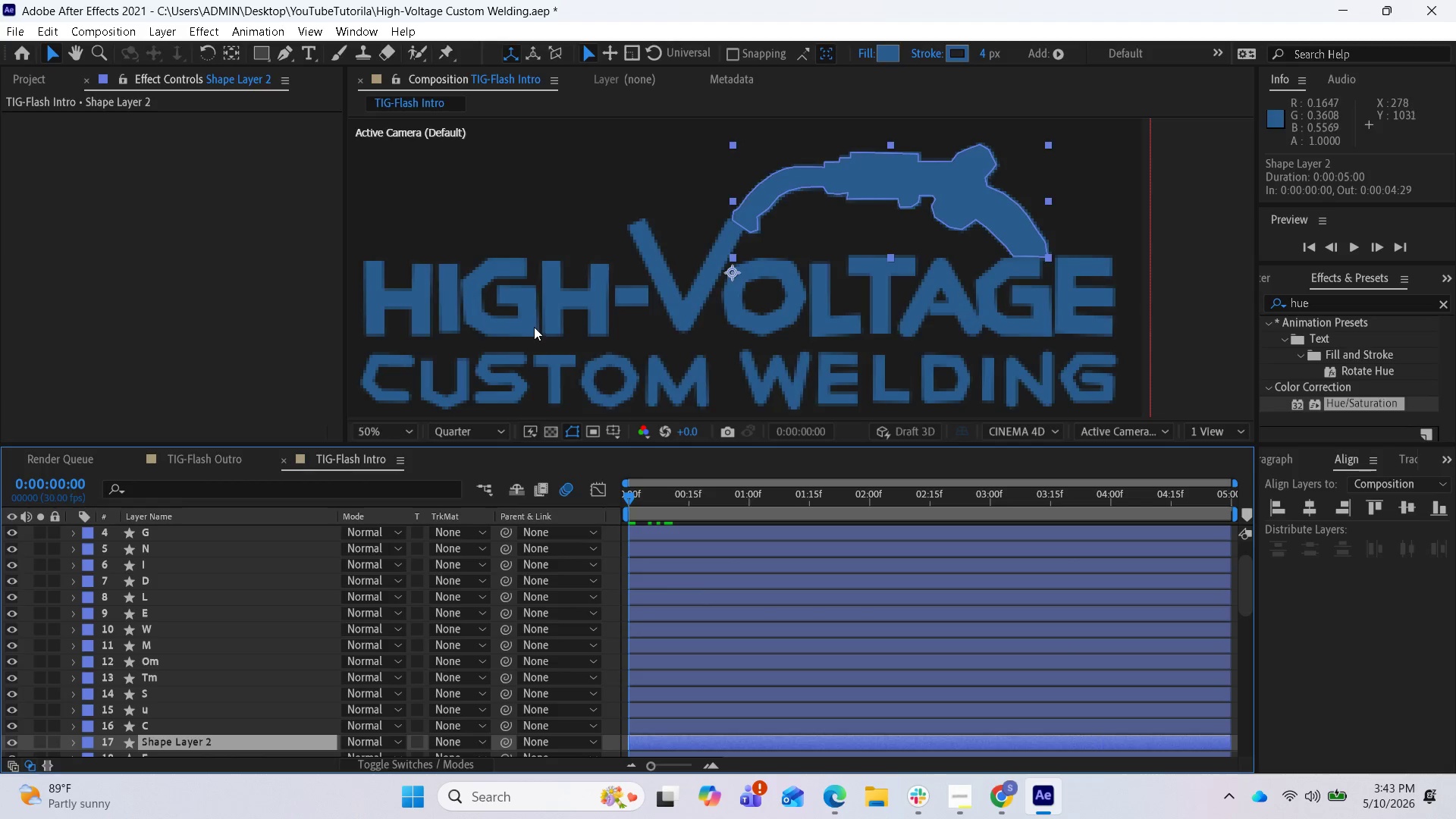 
scroll: coordinate [554, 334], scroll_direction: down, amount: 1.0
 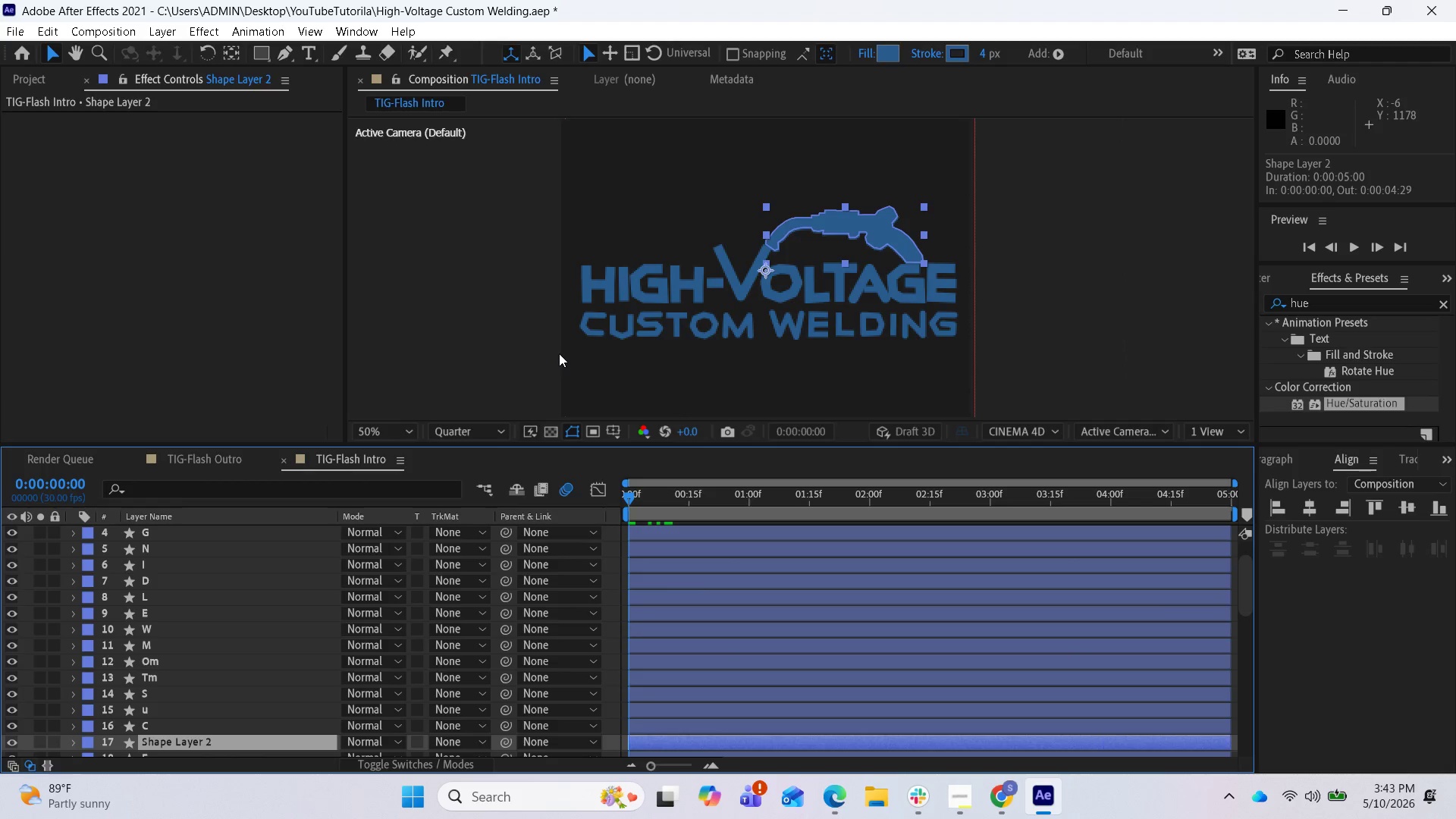 
key(Space)
 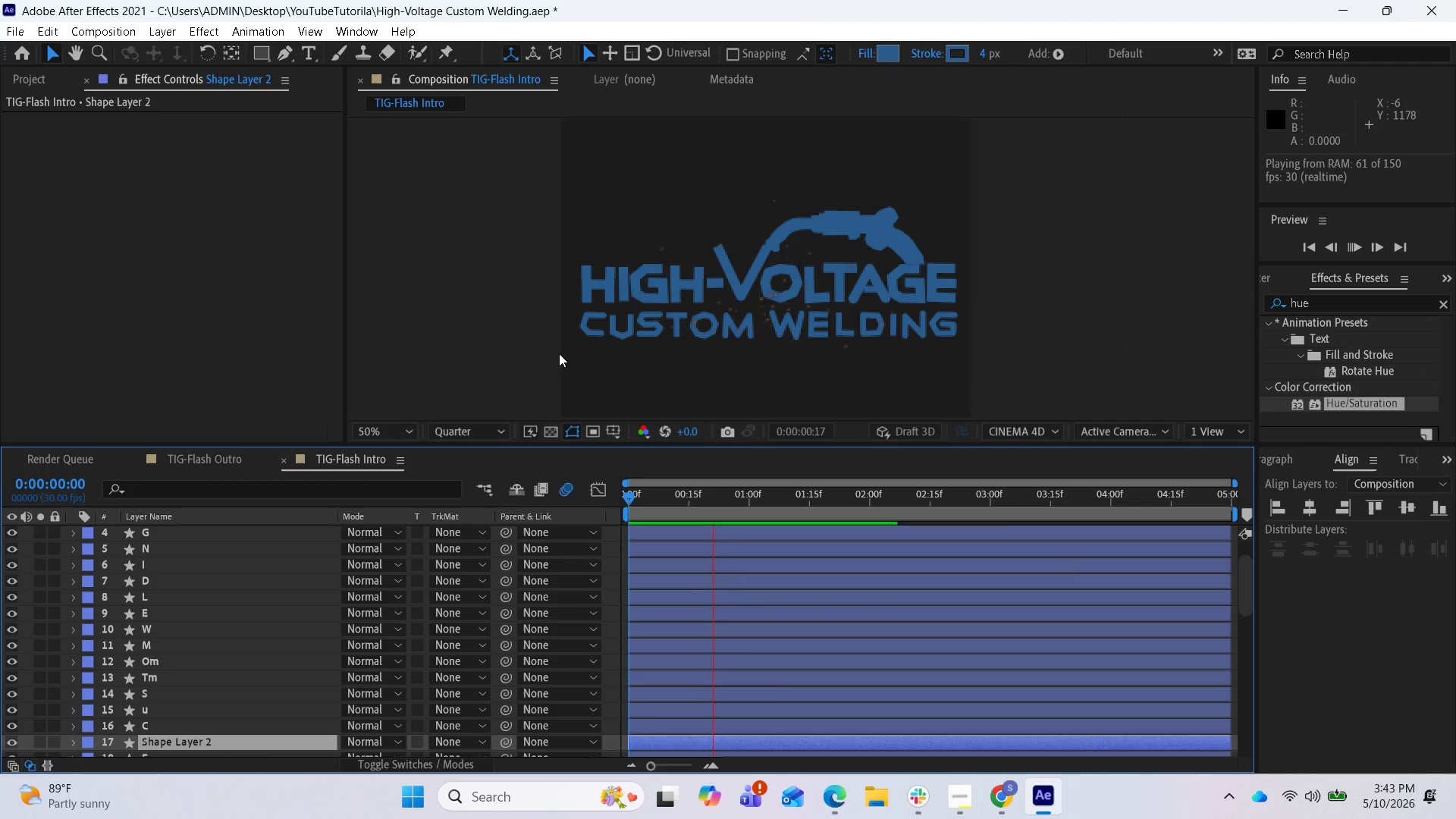 
key(Space)
 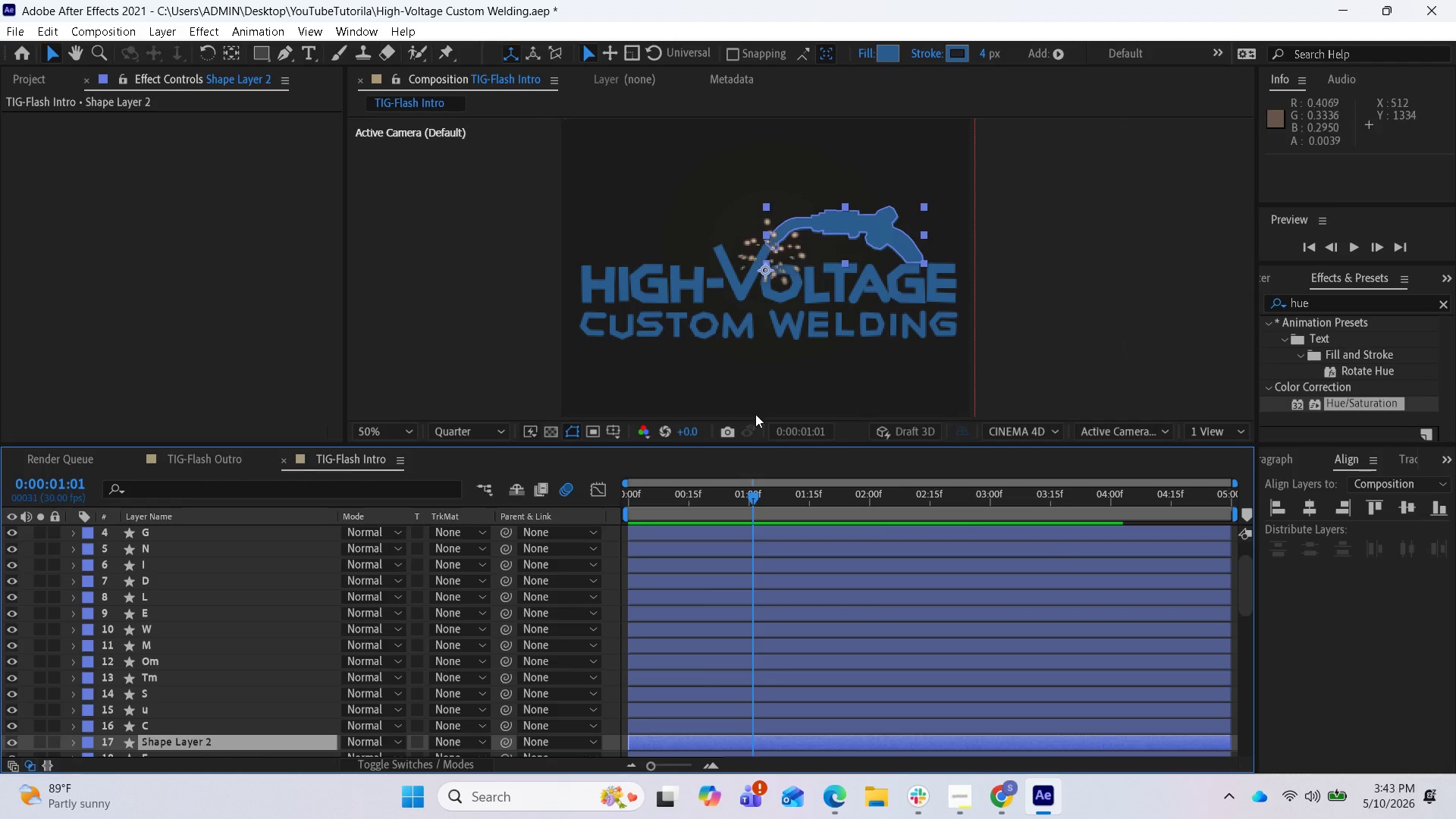 
key(Space)
 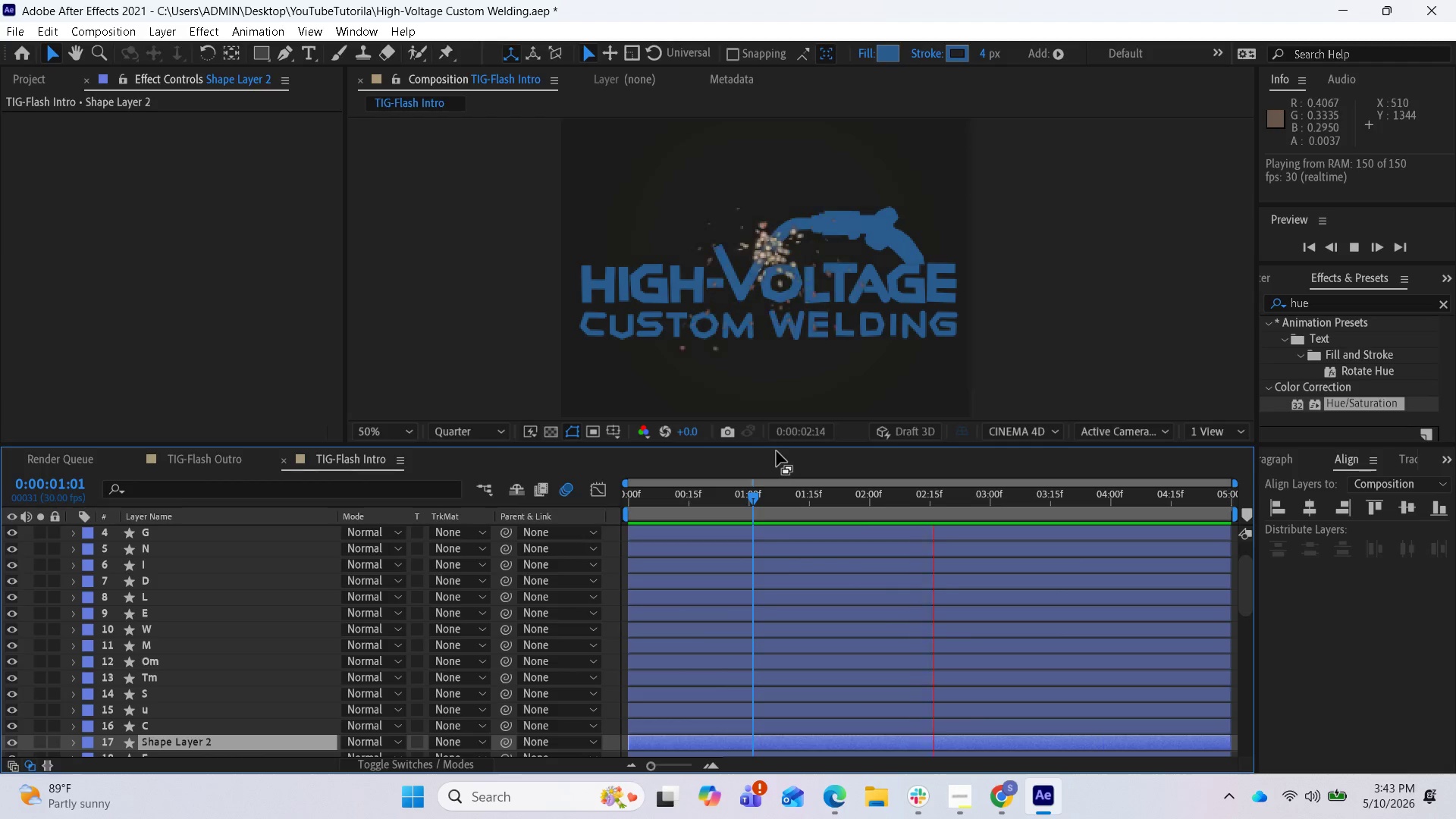 
key(Space)
 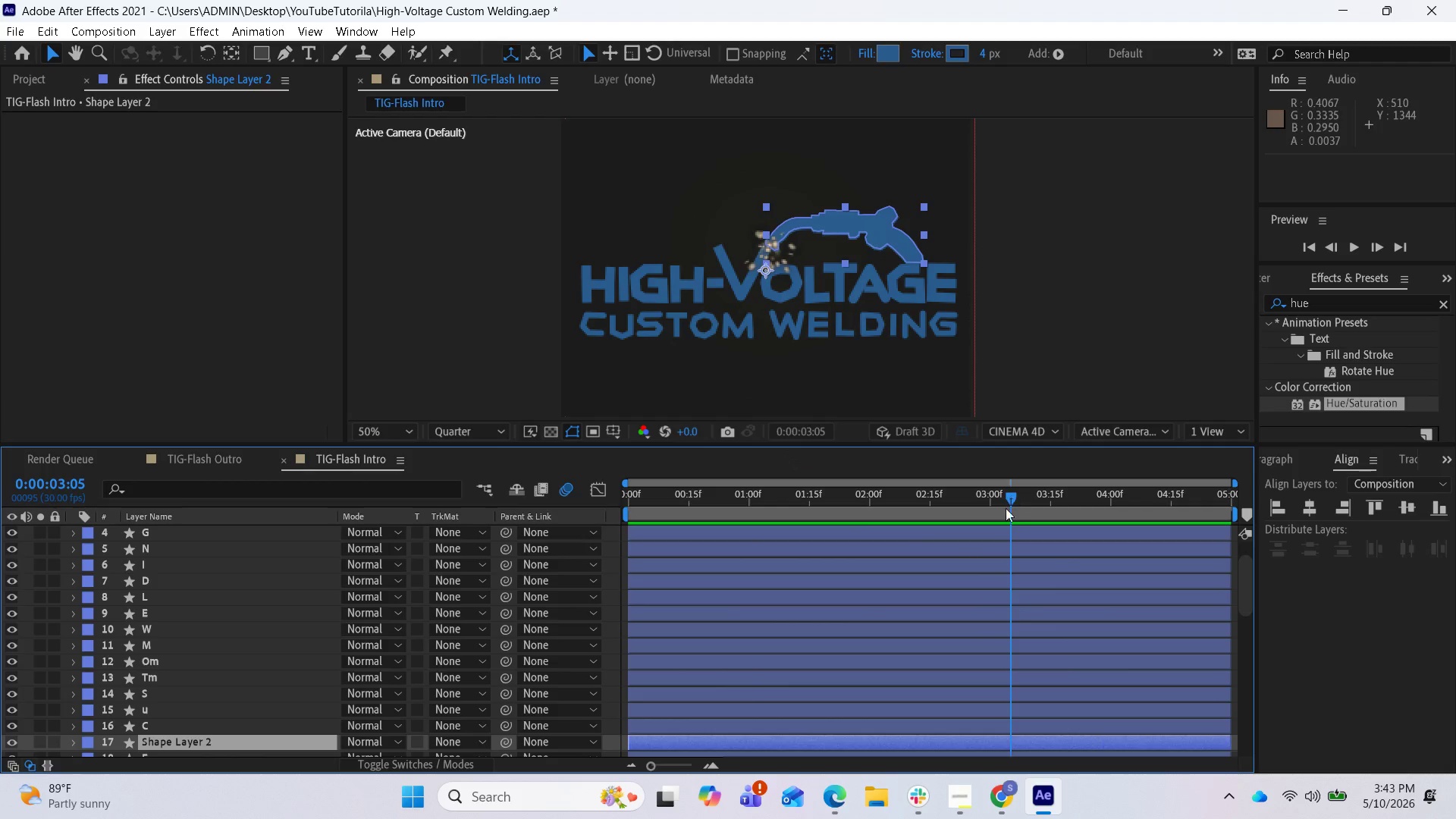 
left_click_drag(start_coordinate=[1010, 496], to_coordinate=[626, 544])
 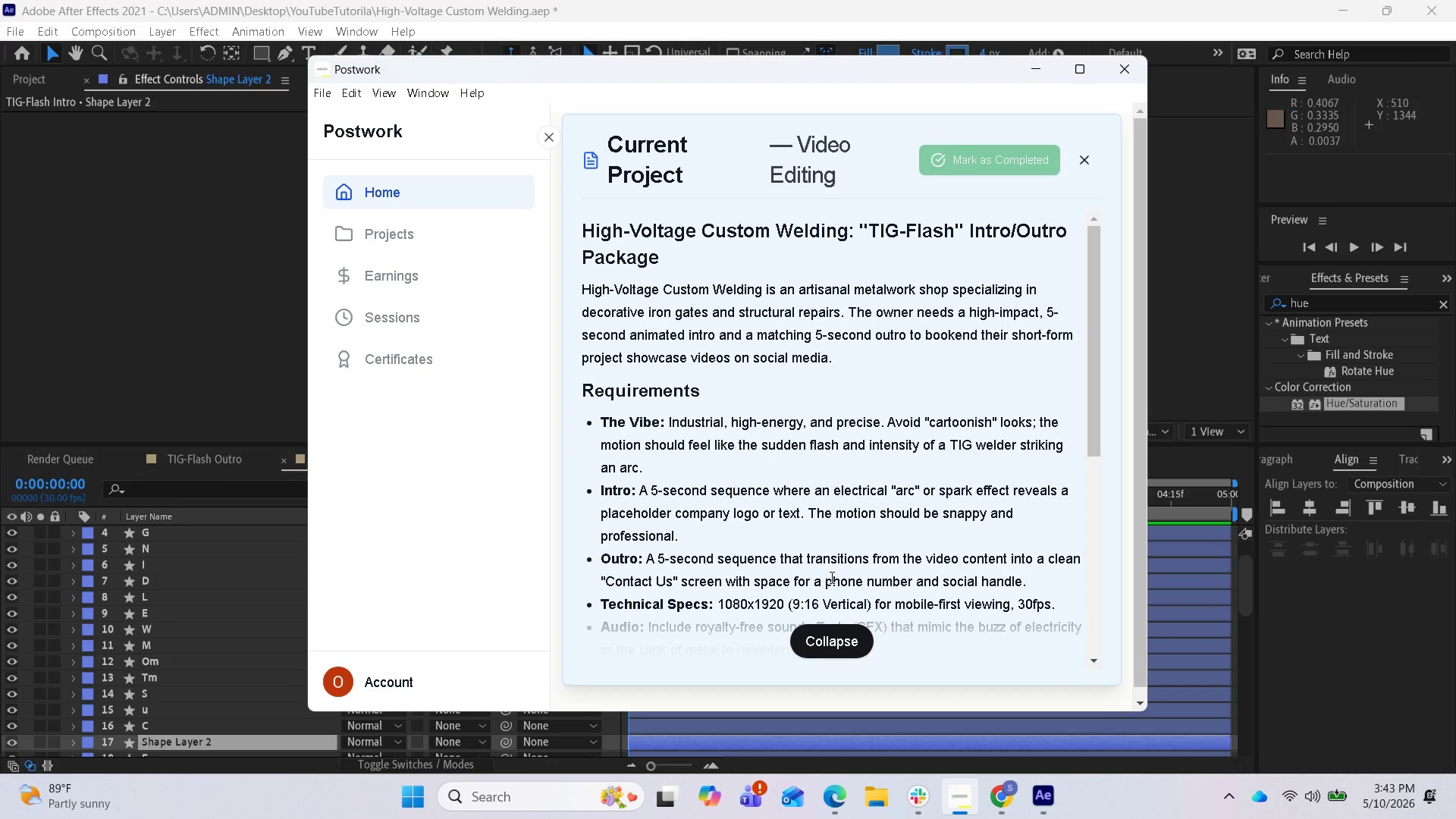 
wait(15.09)
 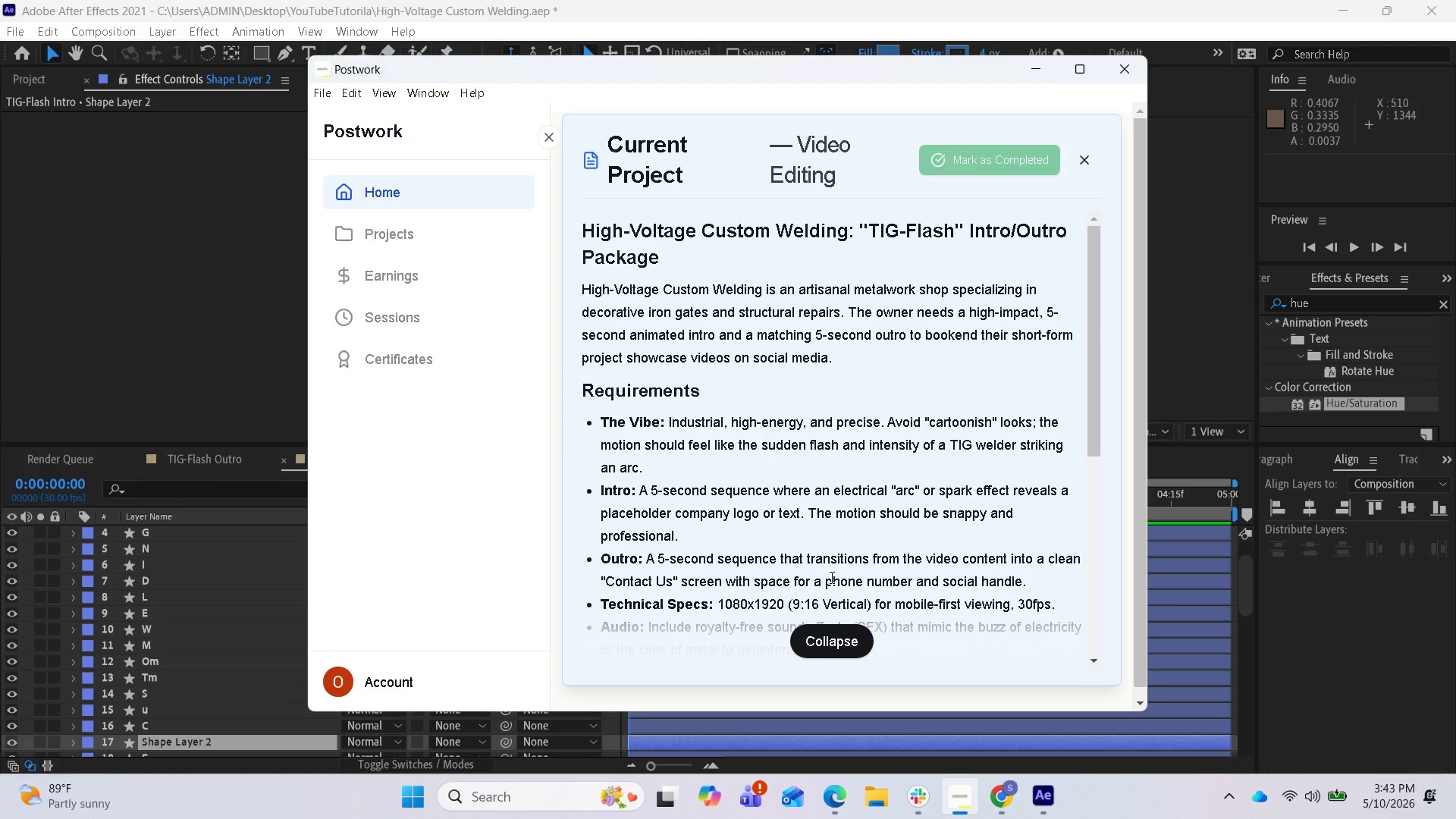 
scroll: coordinate [767, 611], scroll_direction: down, amount: 5.0
 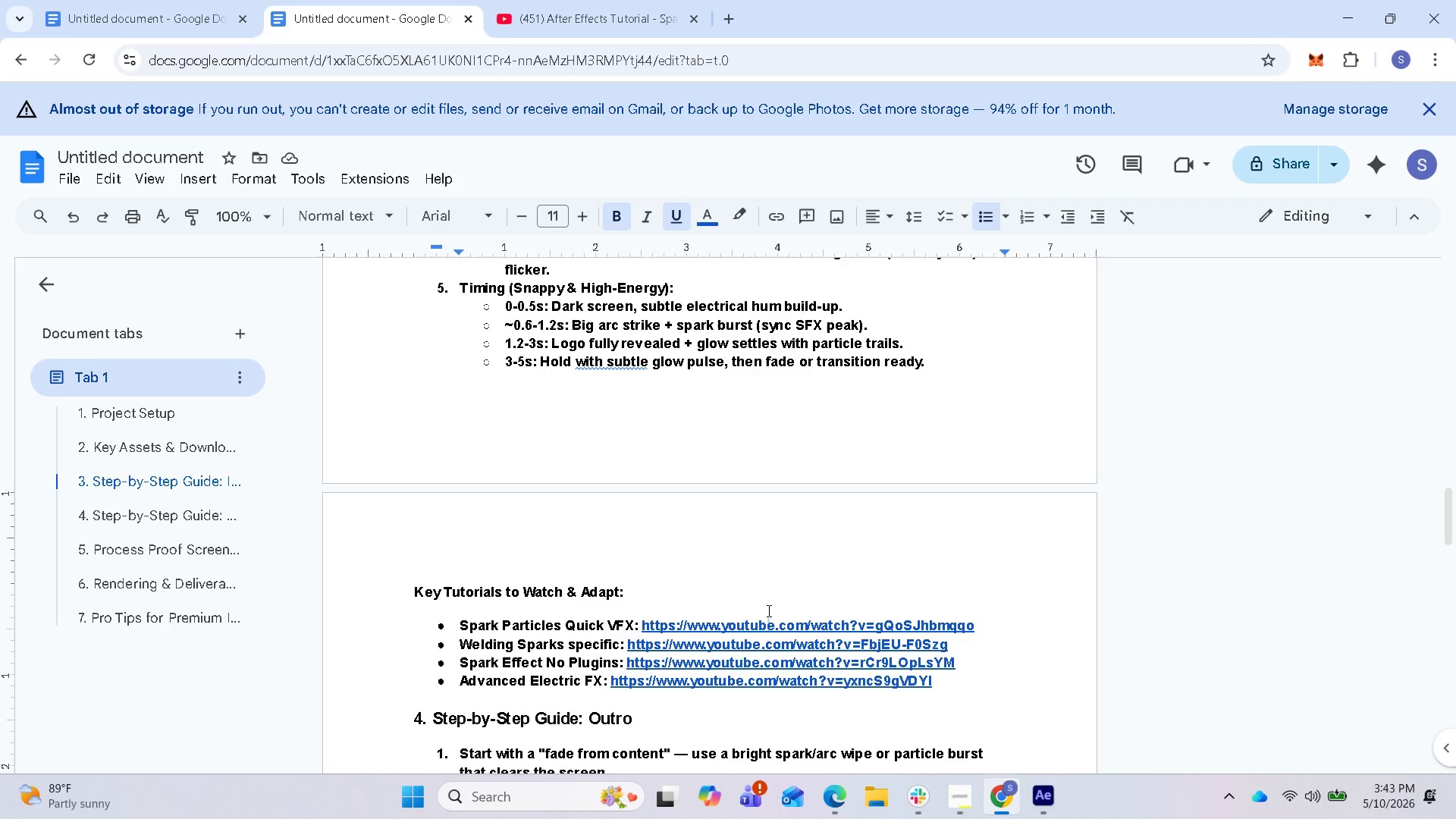 
wait(5.46)
 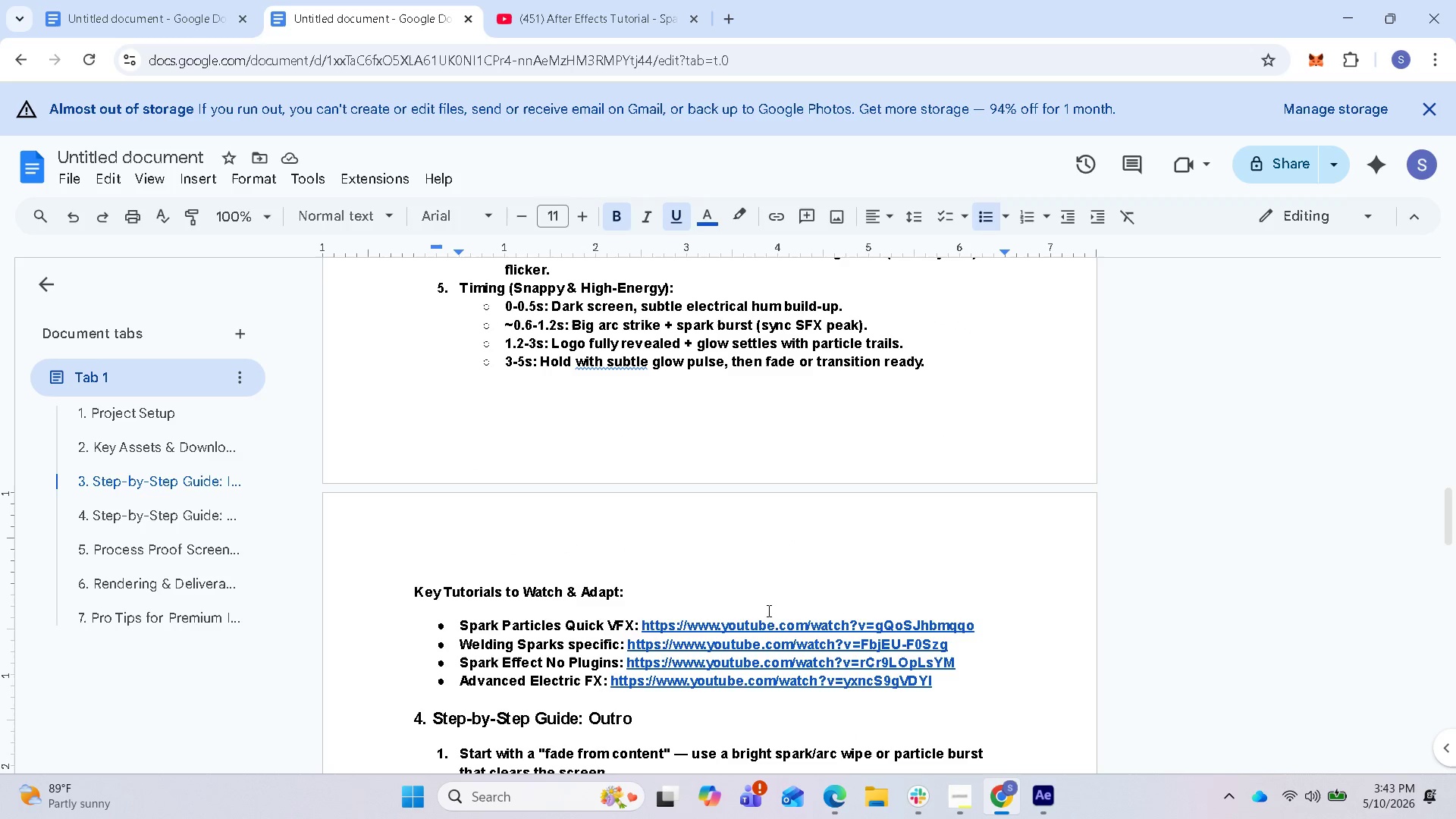 
scroll: coordinate [767, 610], scroll_direction: down, amount: 1.0
 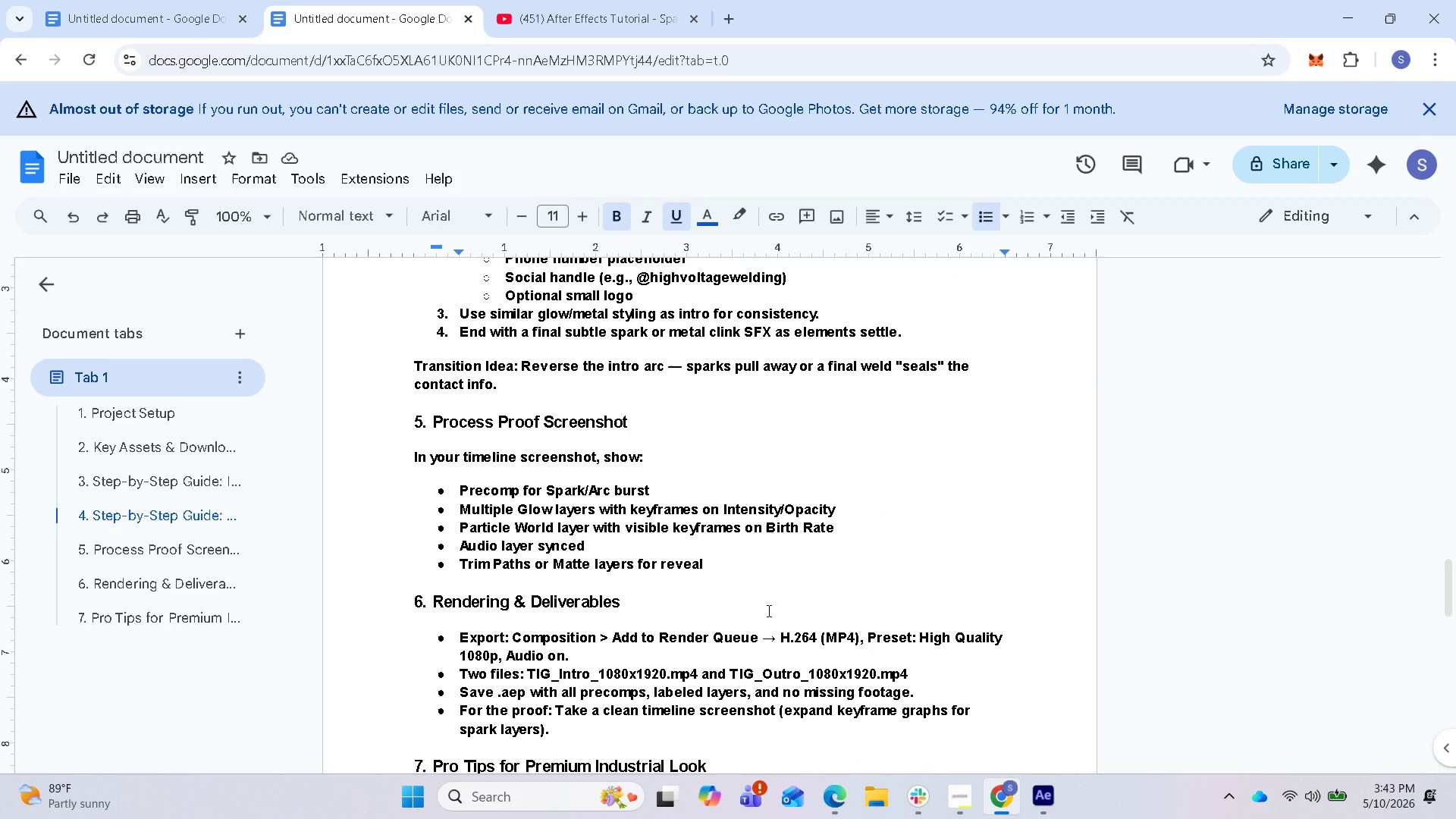 
scroll: coordinate [770, 607], scroll_direction: up, amount: 2.0
 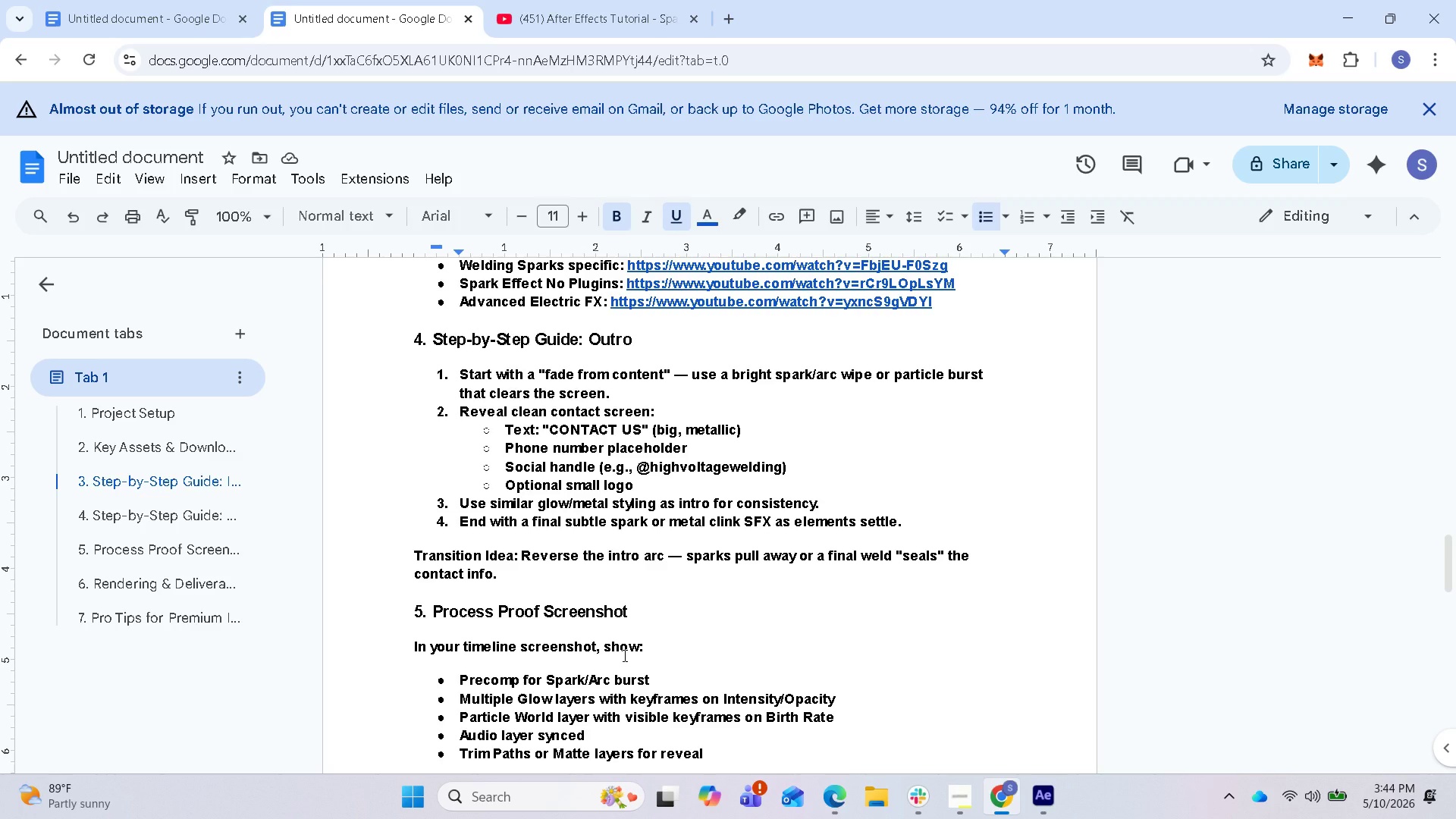 
wait(31.55)
 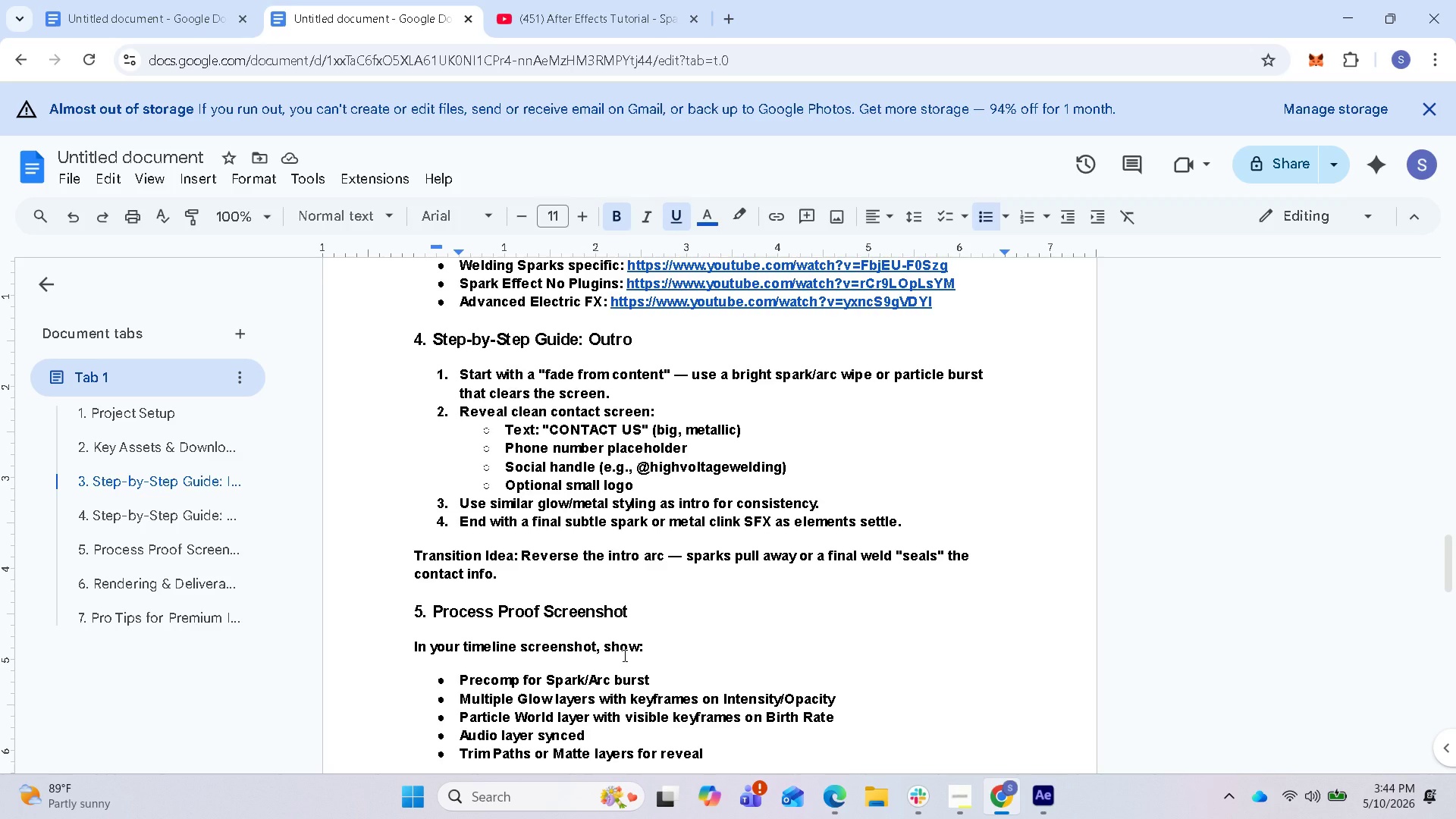 
left_click([954, 802])